 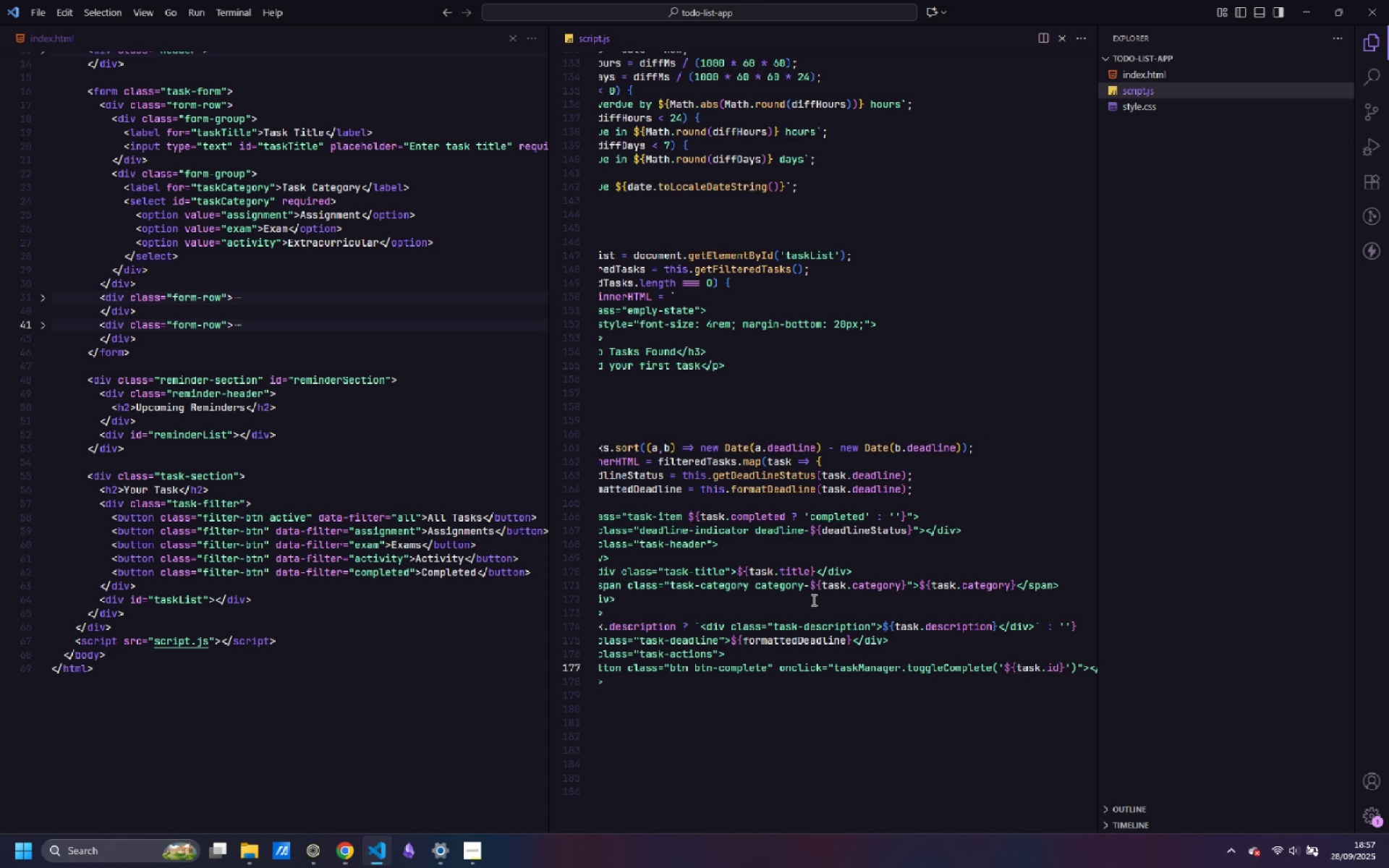 
key(Shift+ArrowRight)
 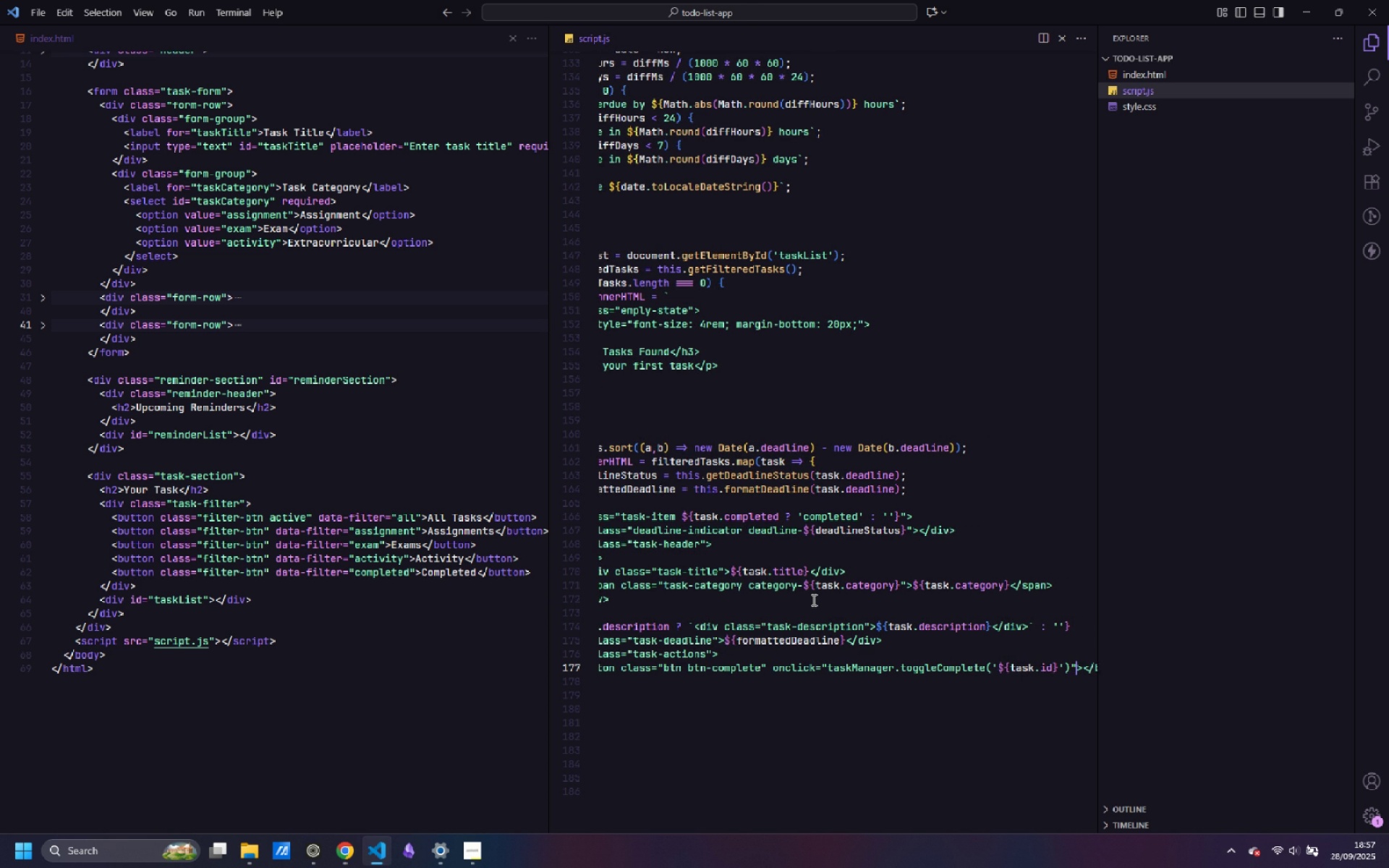 
key(Shift+ArrowRight)
 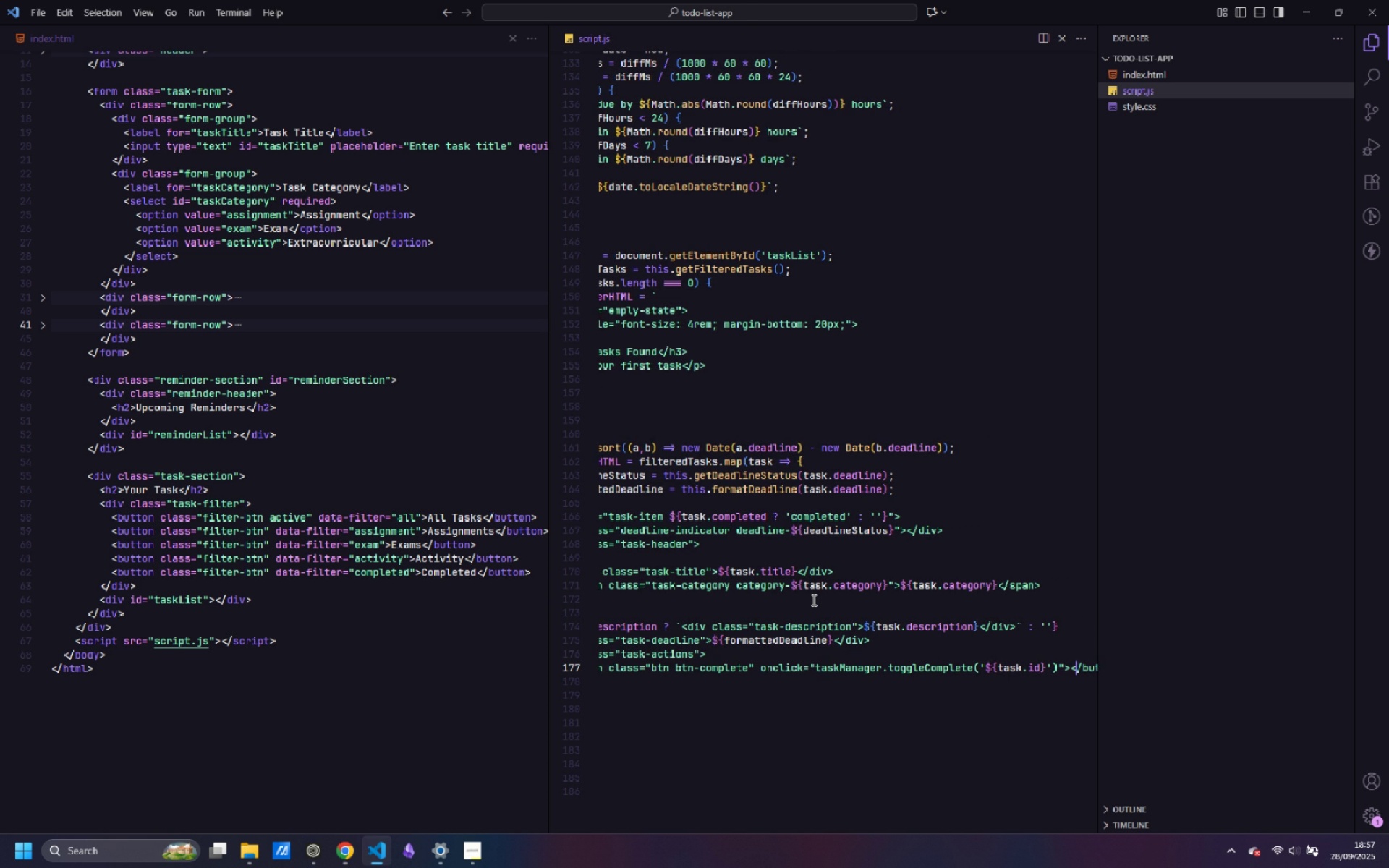 
key(Shift+ArrowRight)
 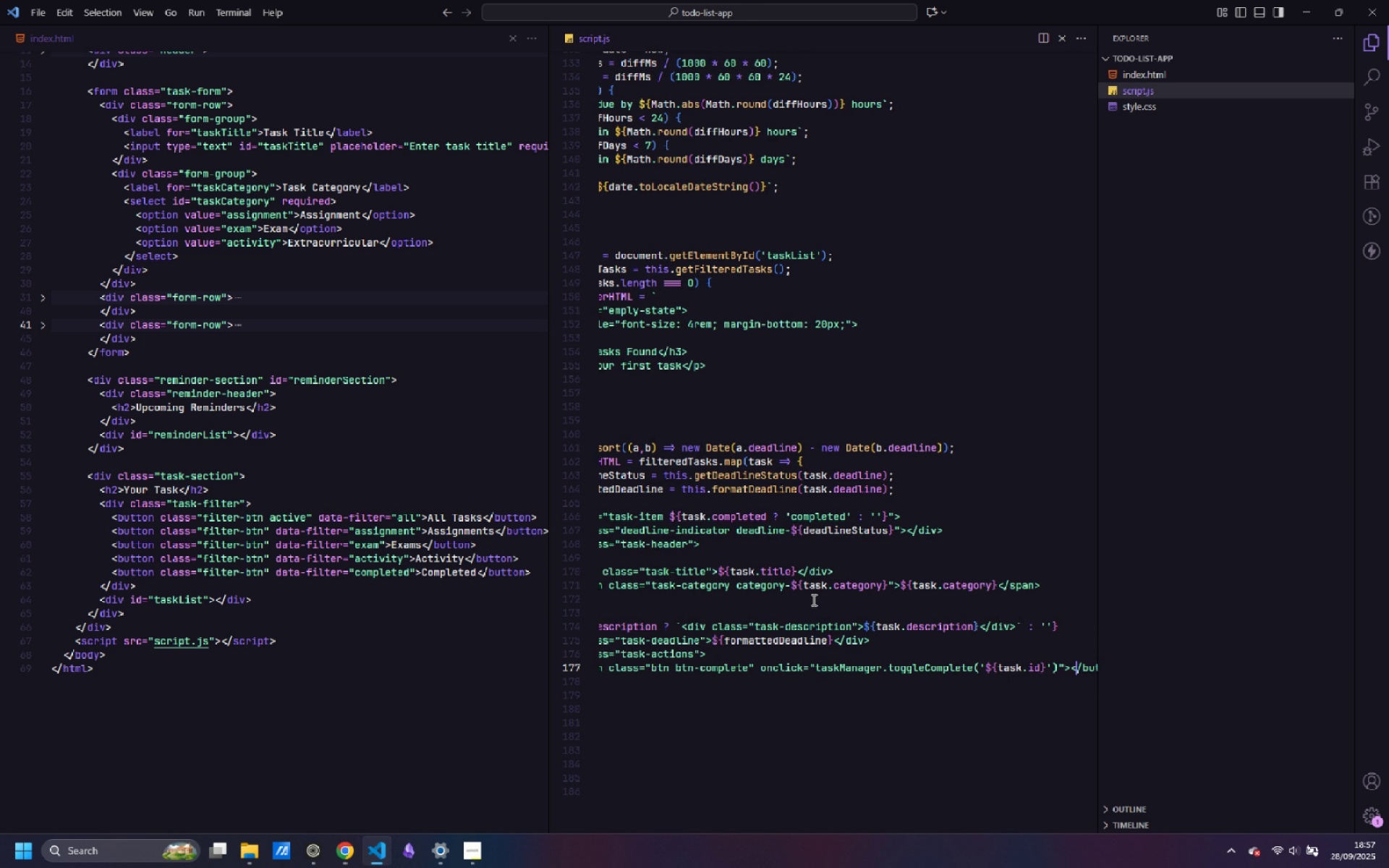 
key(Shift+ArrowRight)
 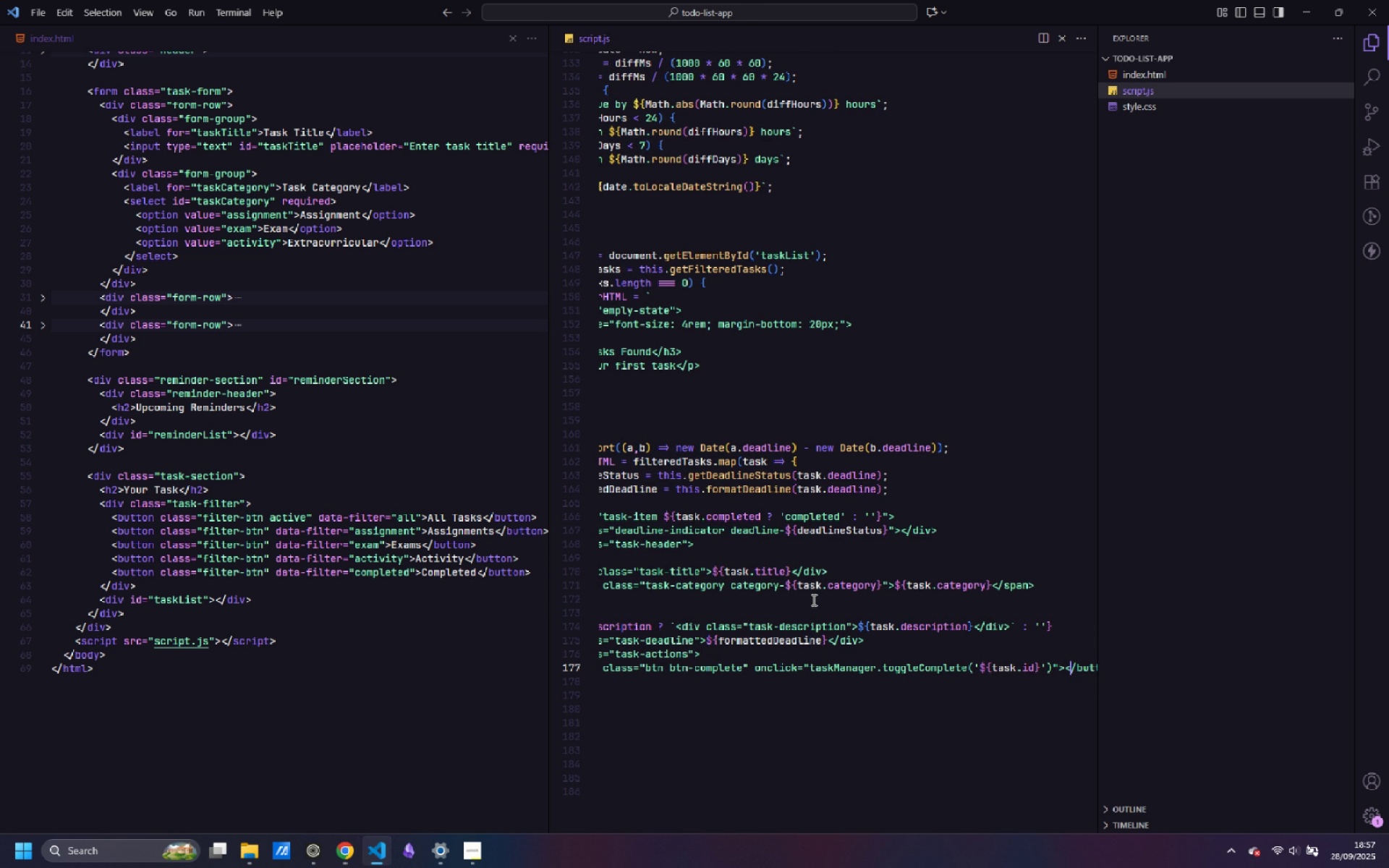 
key(Shift+ArrowLeft)
 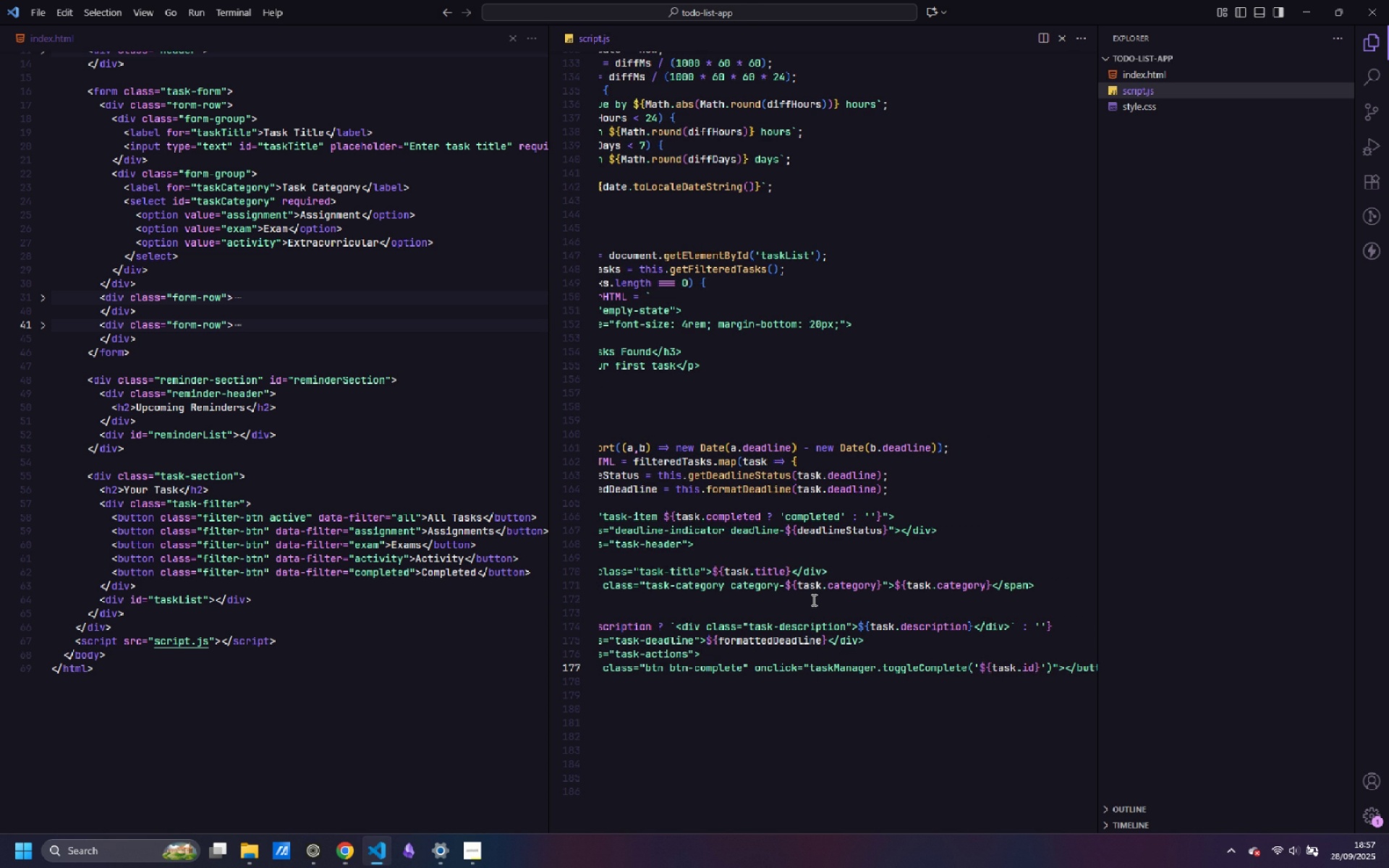 
key(Shift+ArrowLeft)